 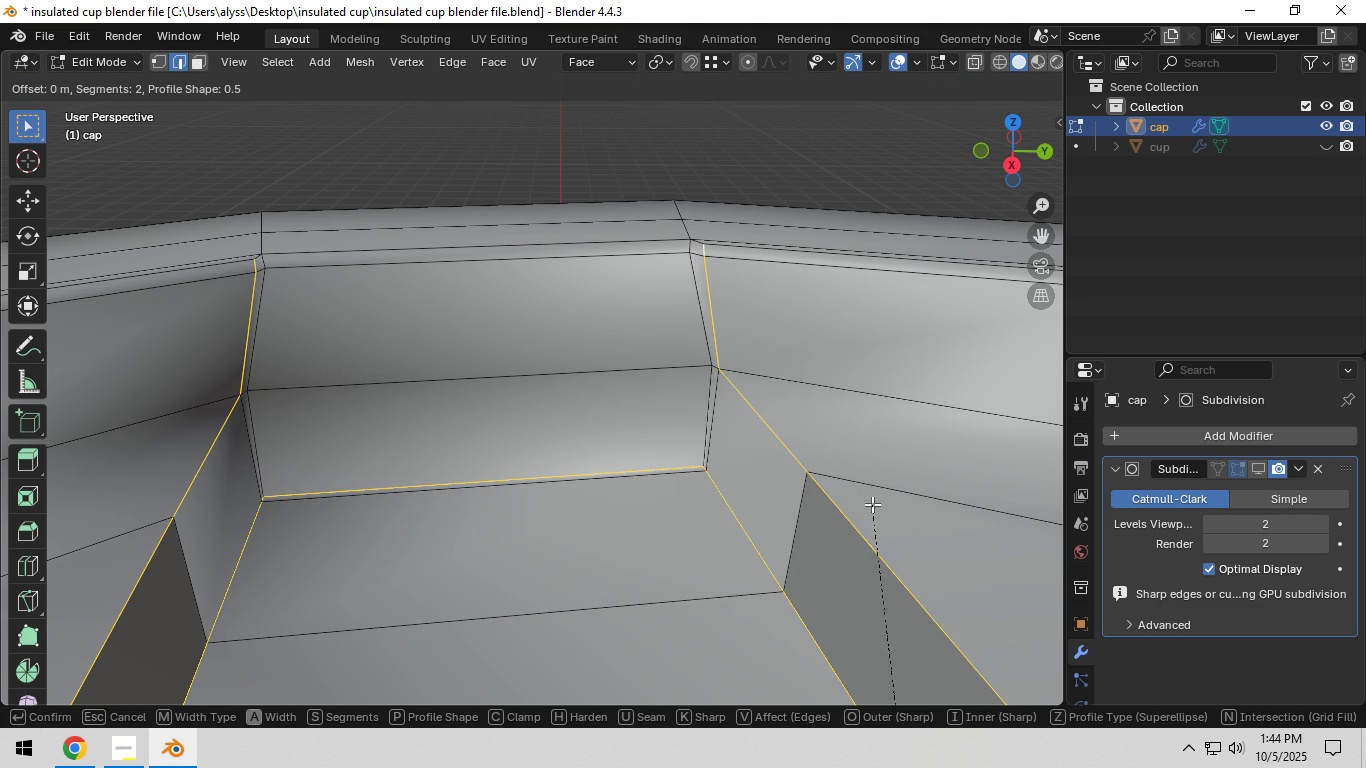 
scroll: coordinate [913, 396], scroll_direction: down, amount: 1.0
 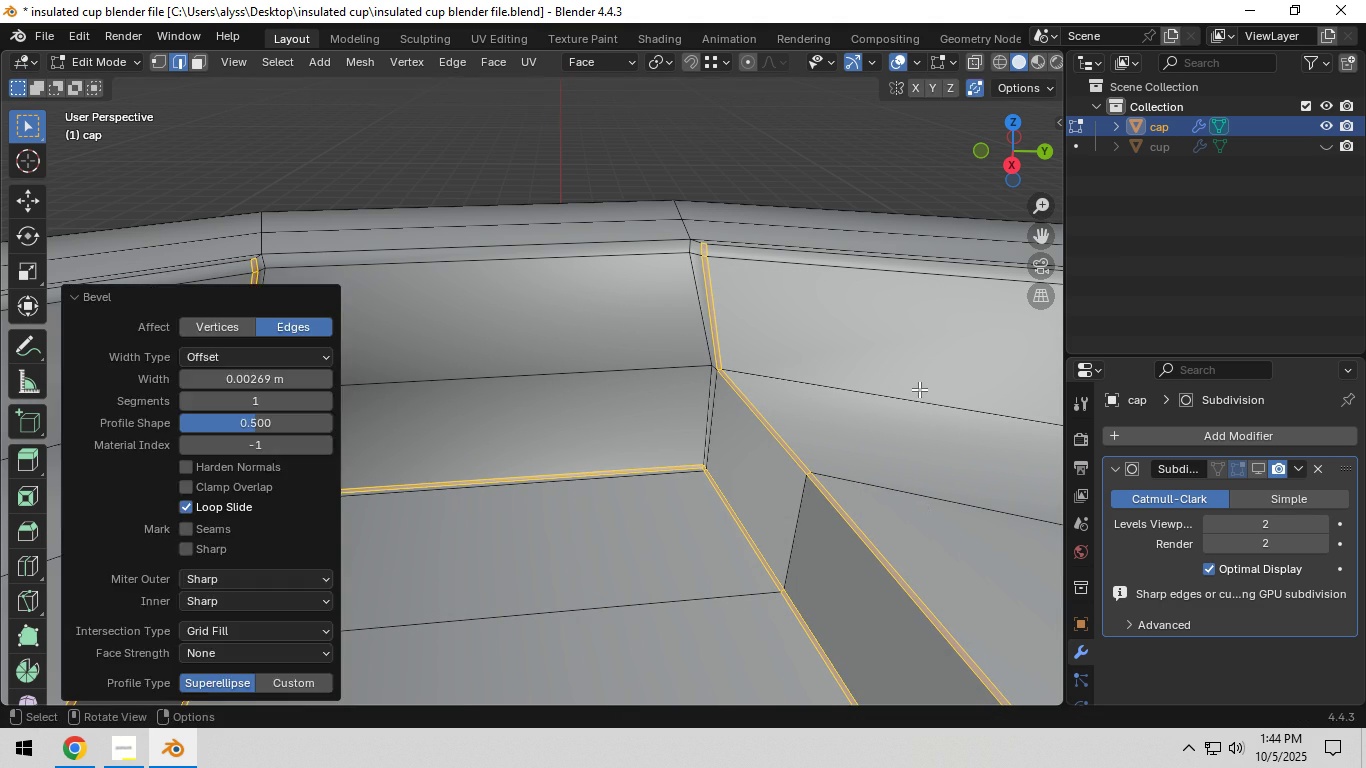 
left_click([919, 389])
 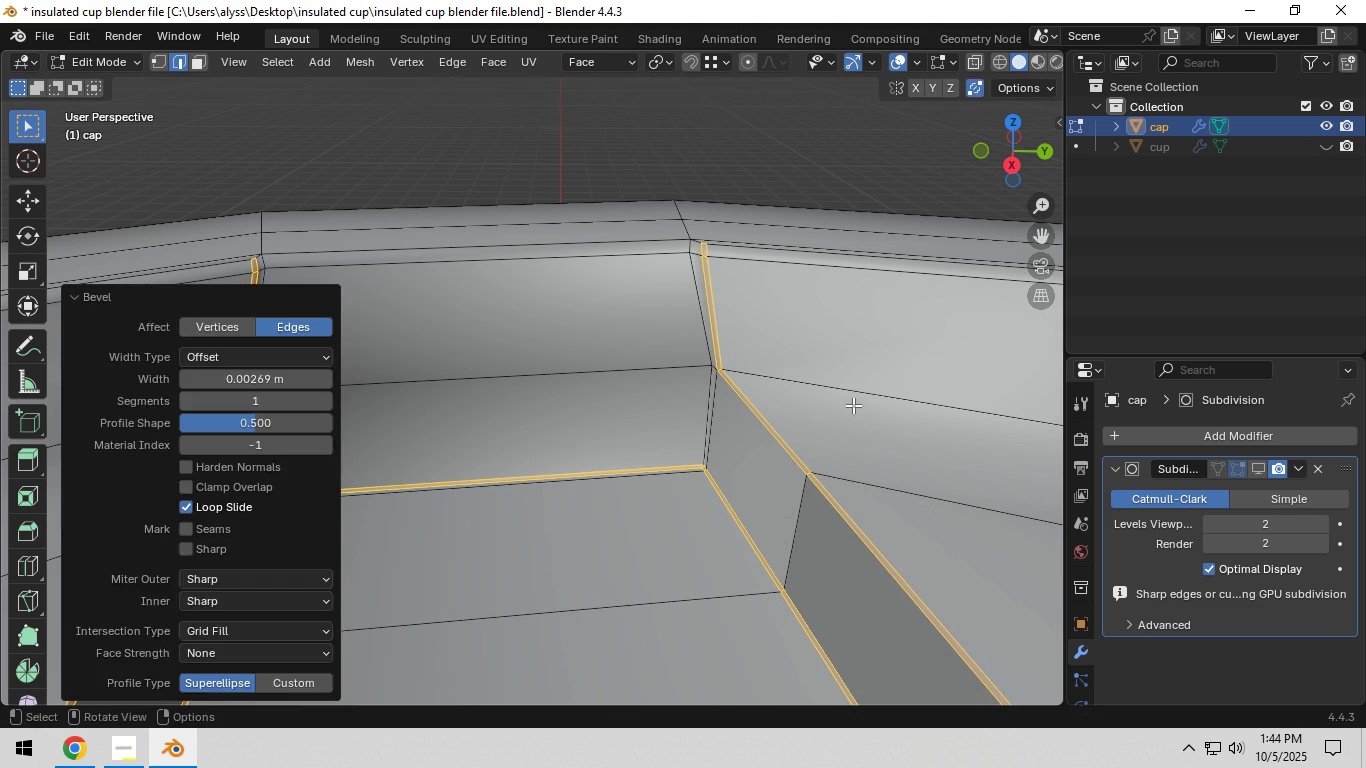 
key(Tab)
 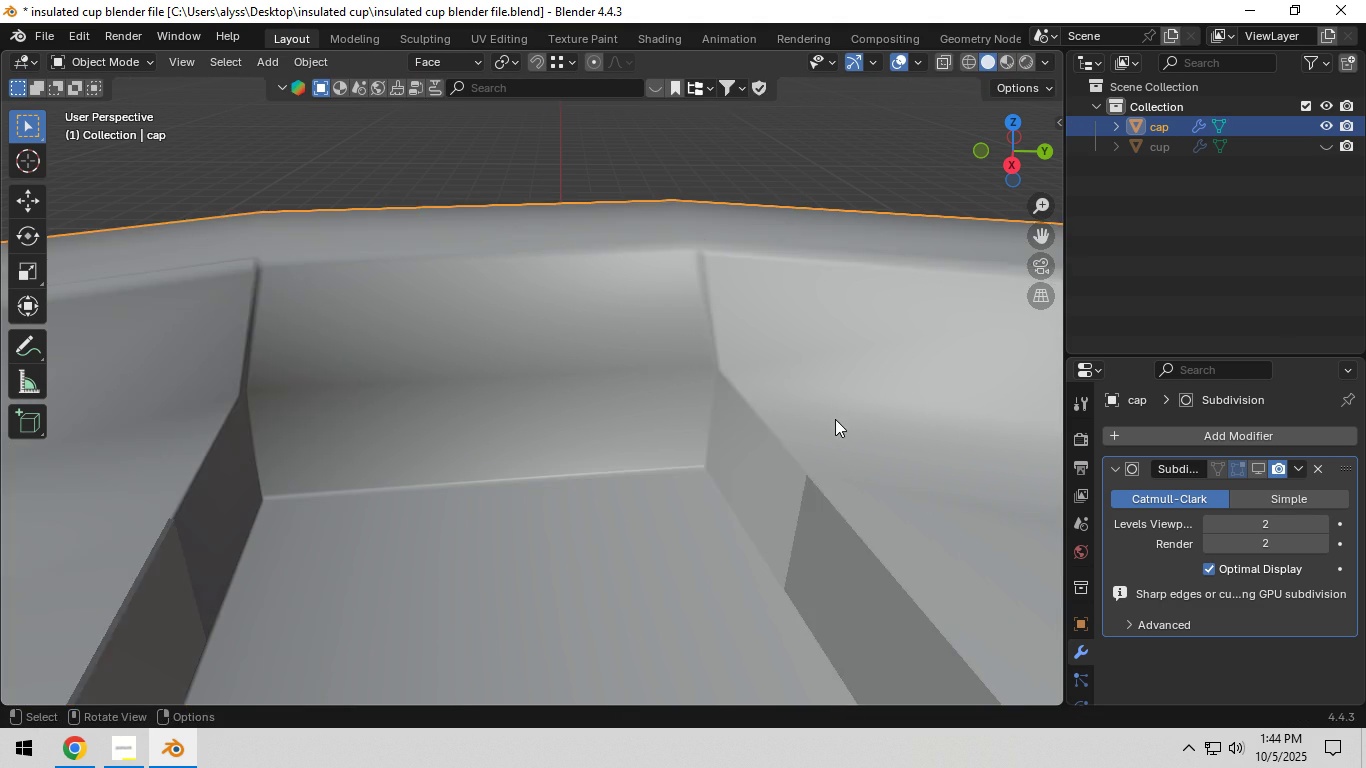 
scroll: coordinate [834, 421], scroll_direction: down, amount: 4.0
 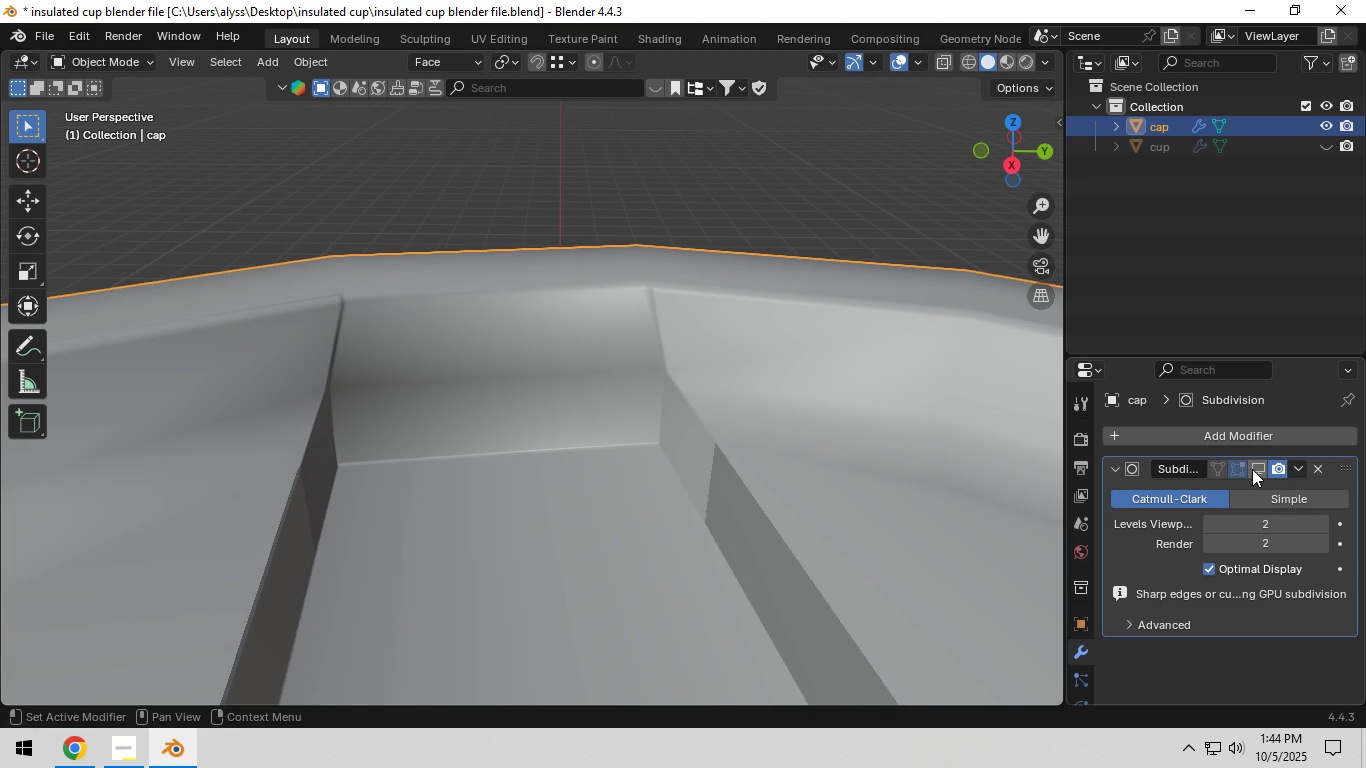 
left_click([1253, 469])
 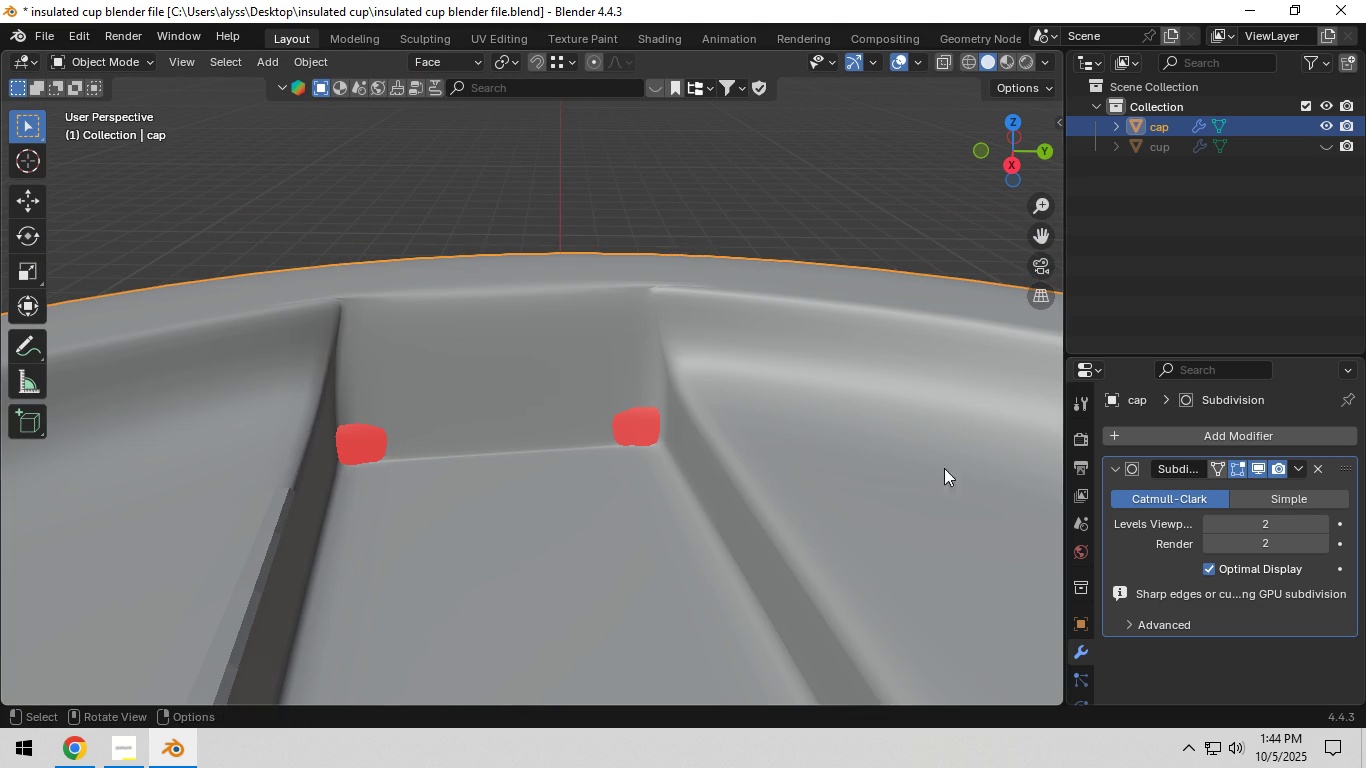 
scroll: coordinate [893, 467], scroll_direction: down, amount: 3.0
 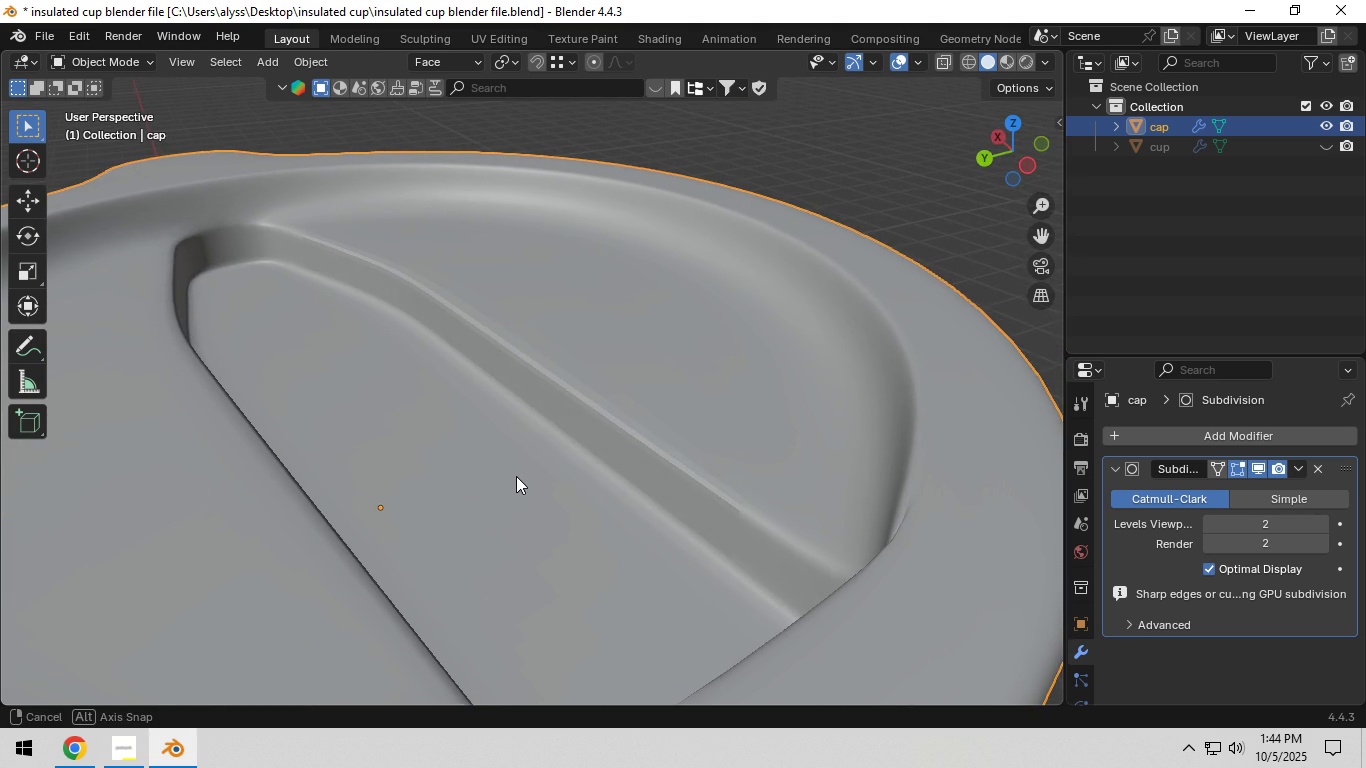 
scroll: coordinate [630, 479], scroll_direction: up, amount: 9.0
 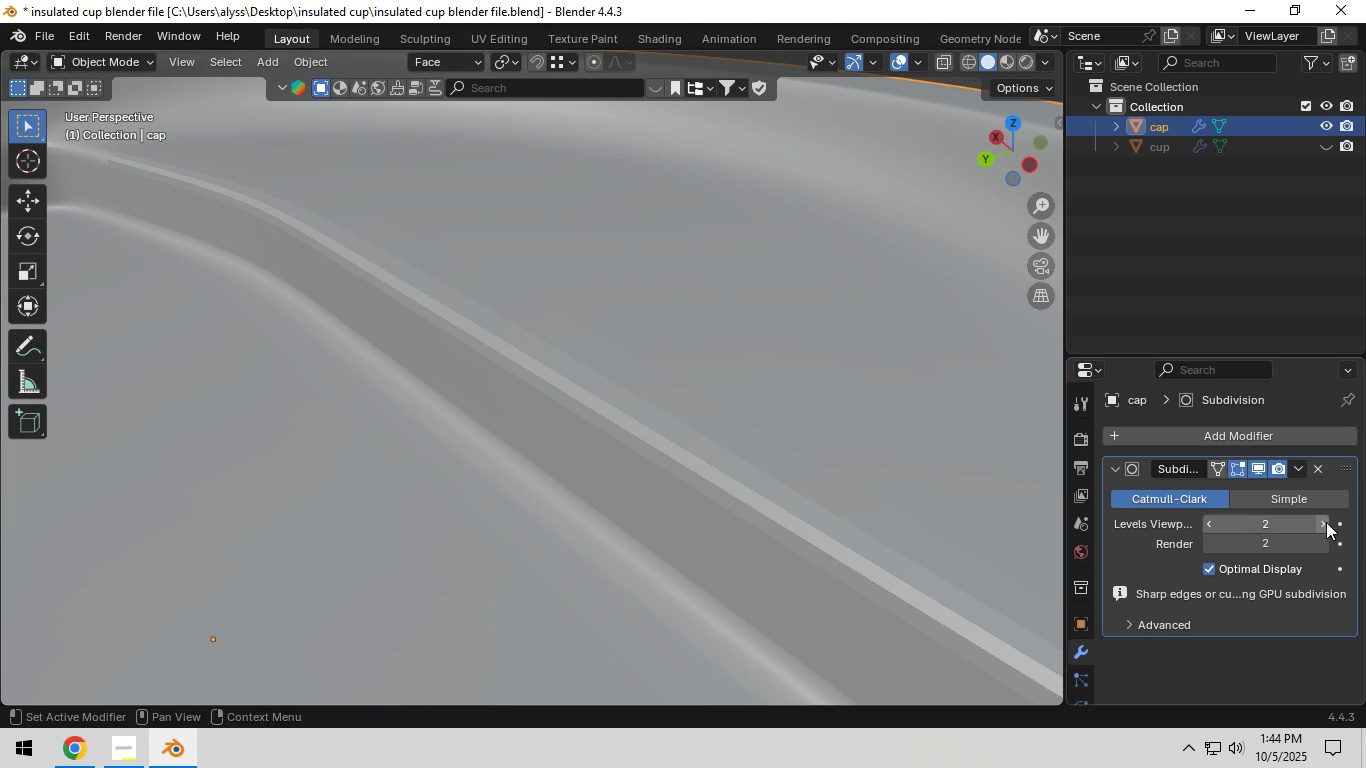 
left_click([1326, 523])
 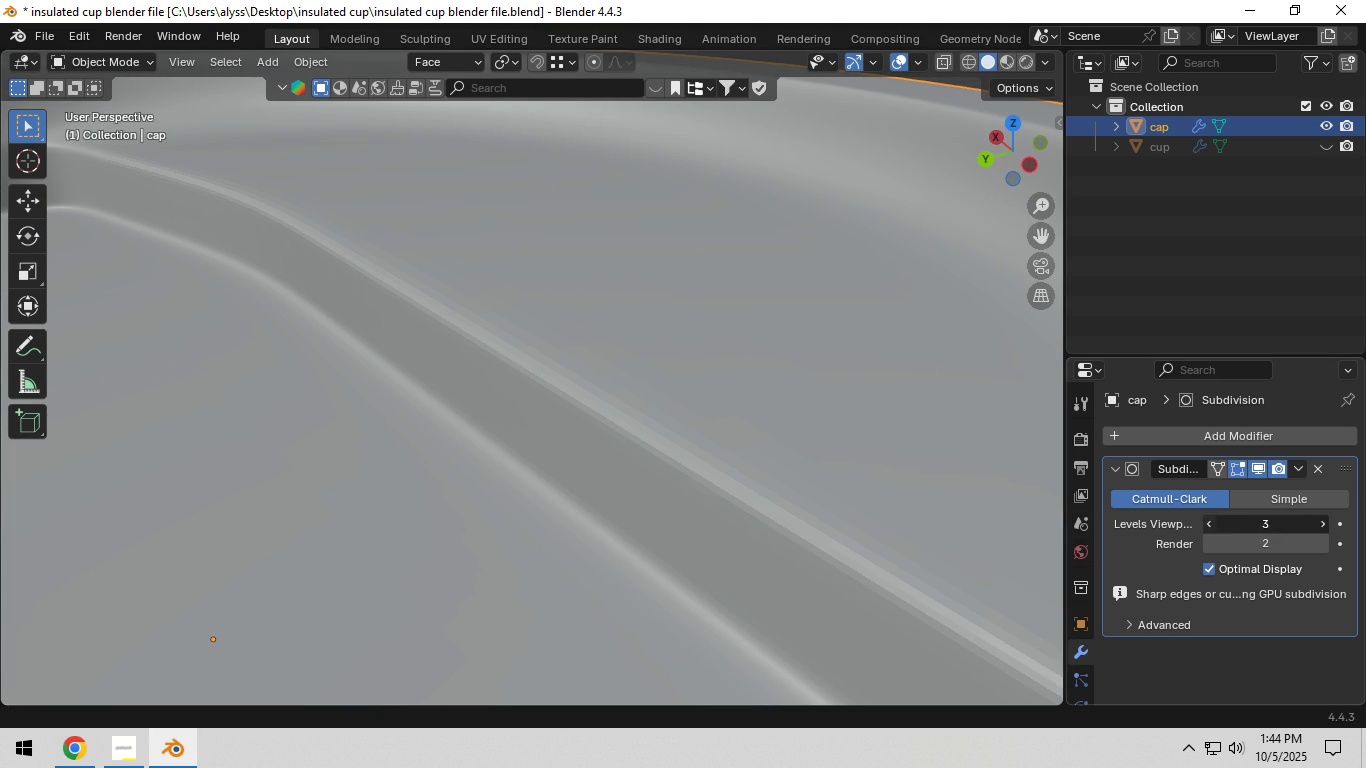 
double_click([828, 485])
 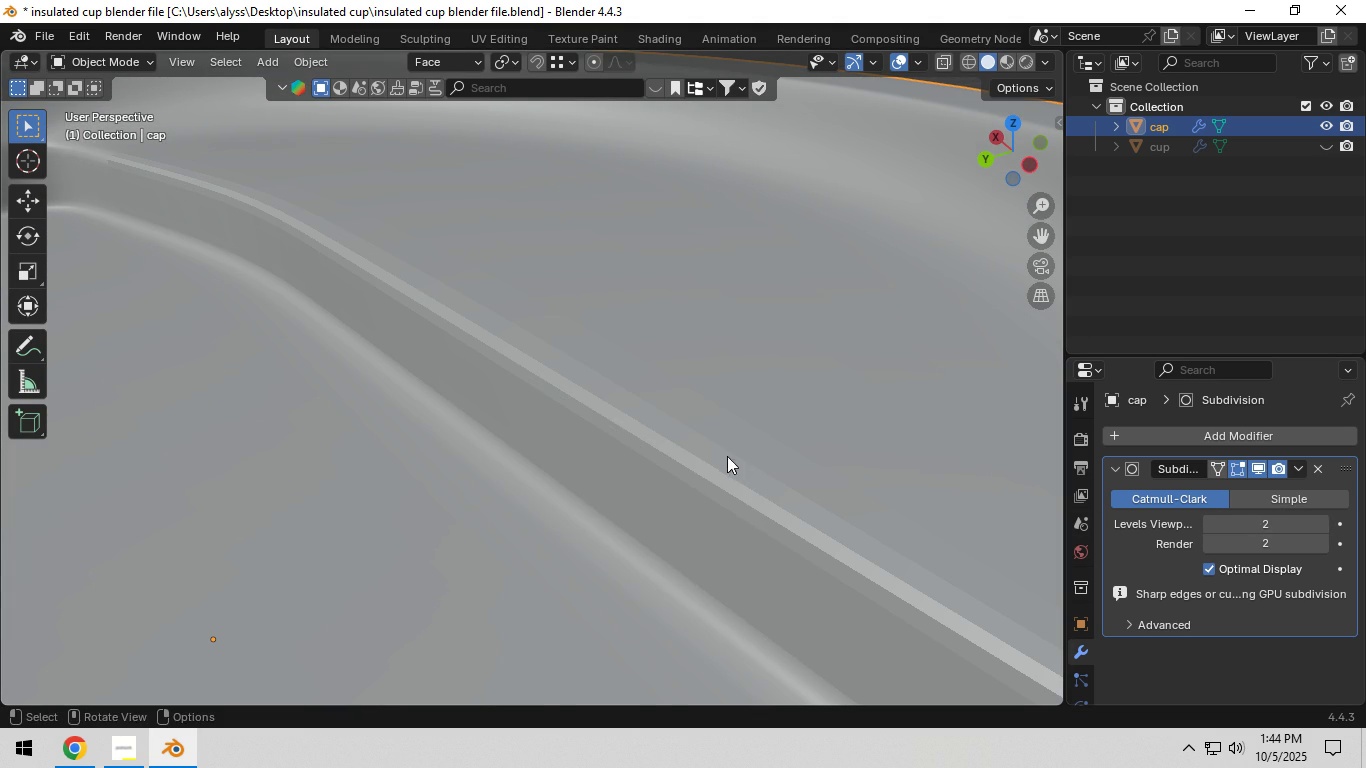 
right_click([728, 456])
 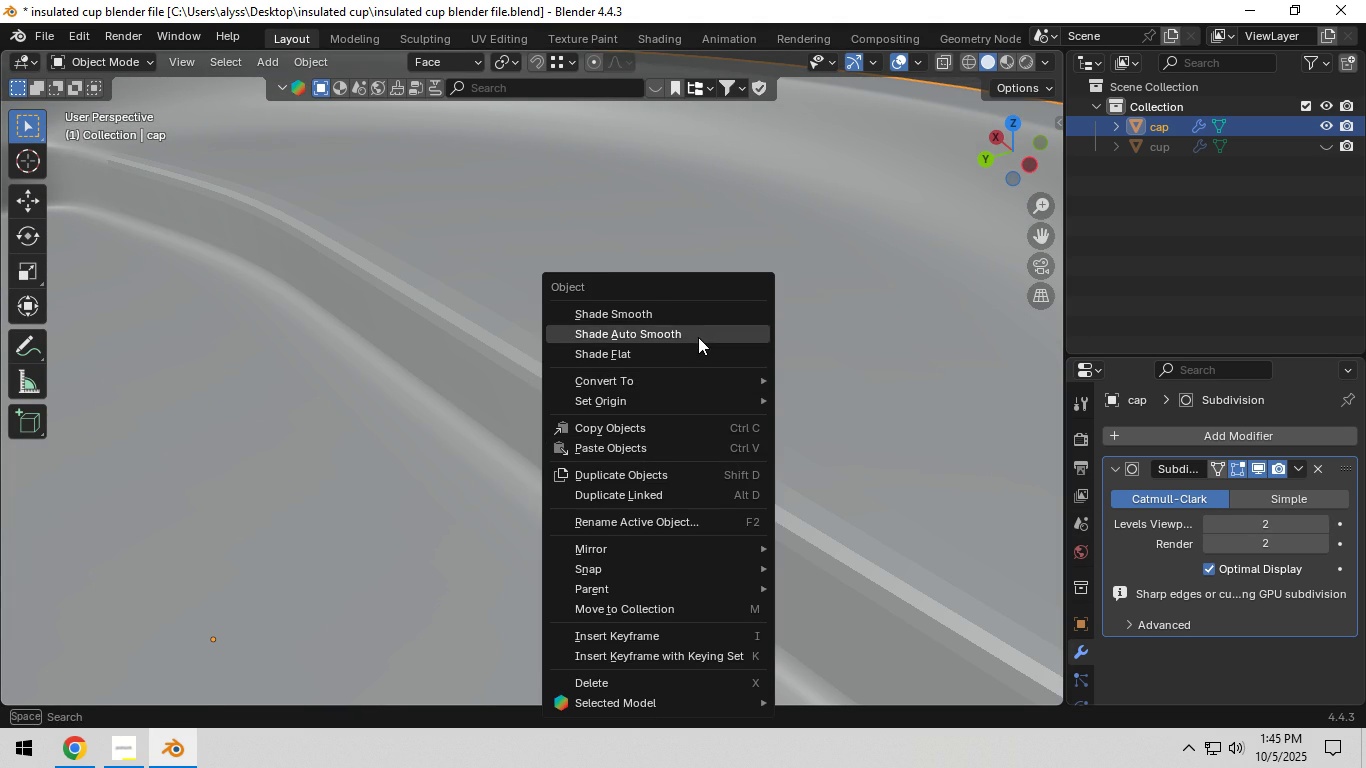 
left_click([698, 337])
 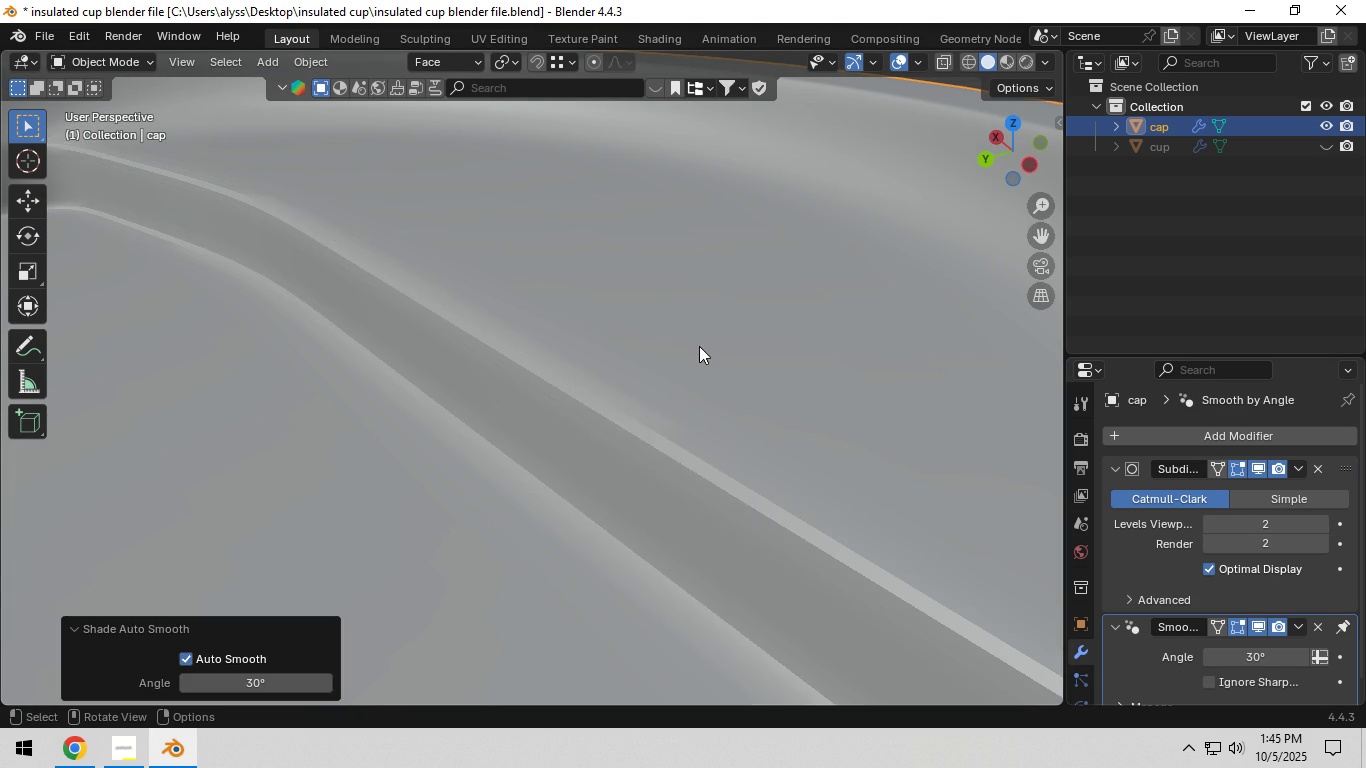 
scroll: coordinate [781, 458], scroll_direction: down, amount: 18.0
 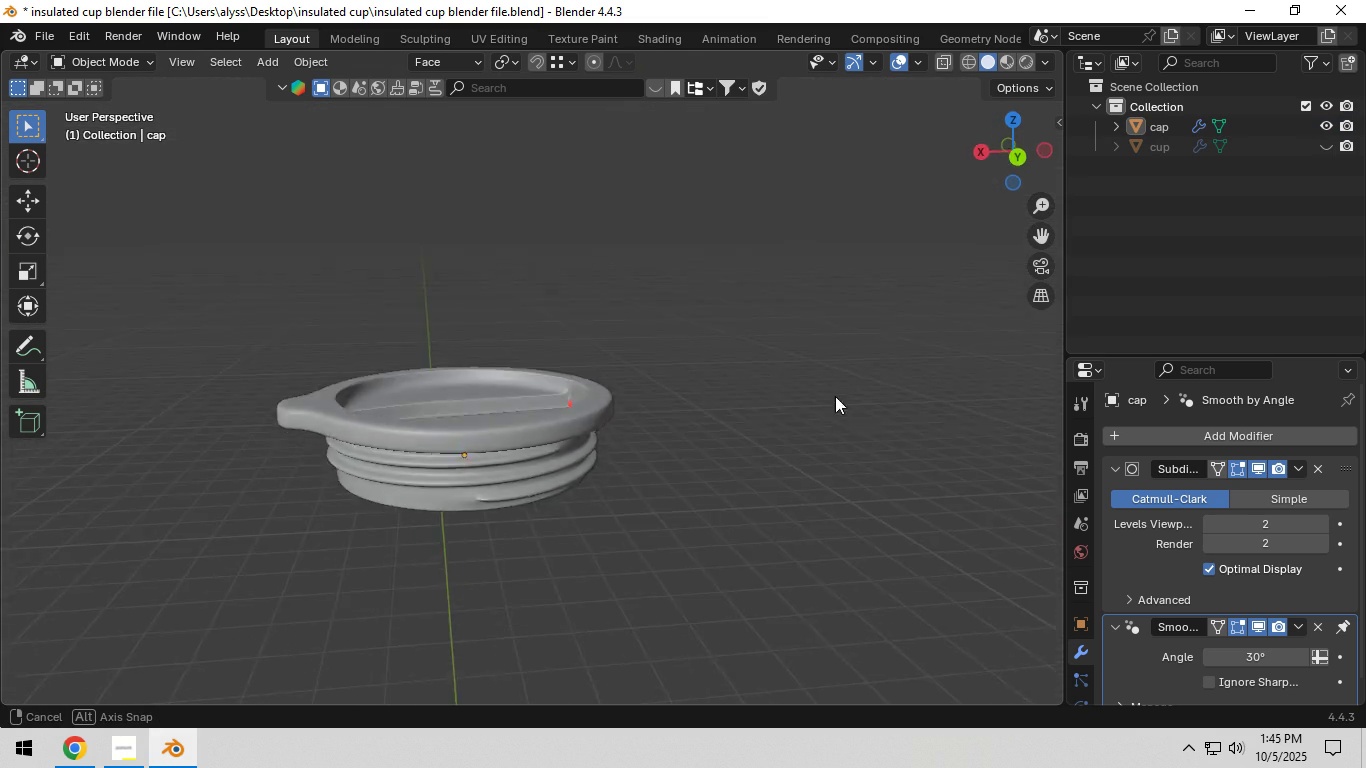 
scroll: coordinate [612, 426], scroll_direction: up, amount: 16.0